 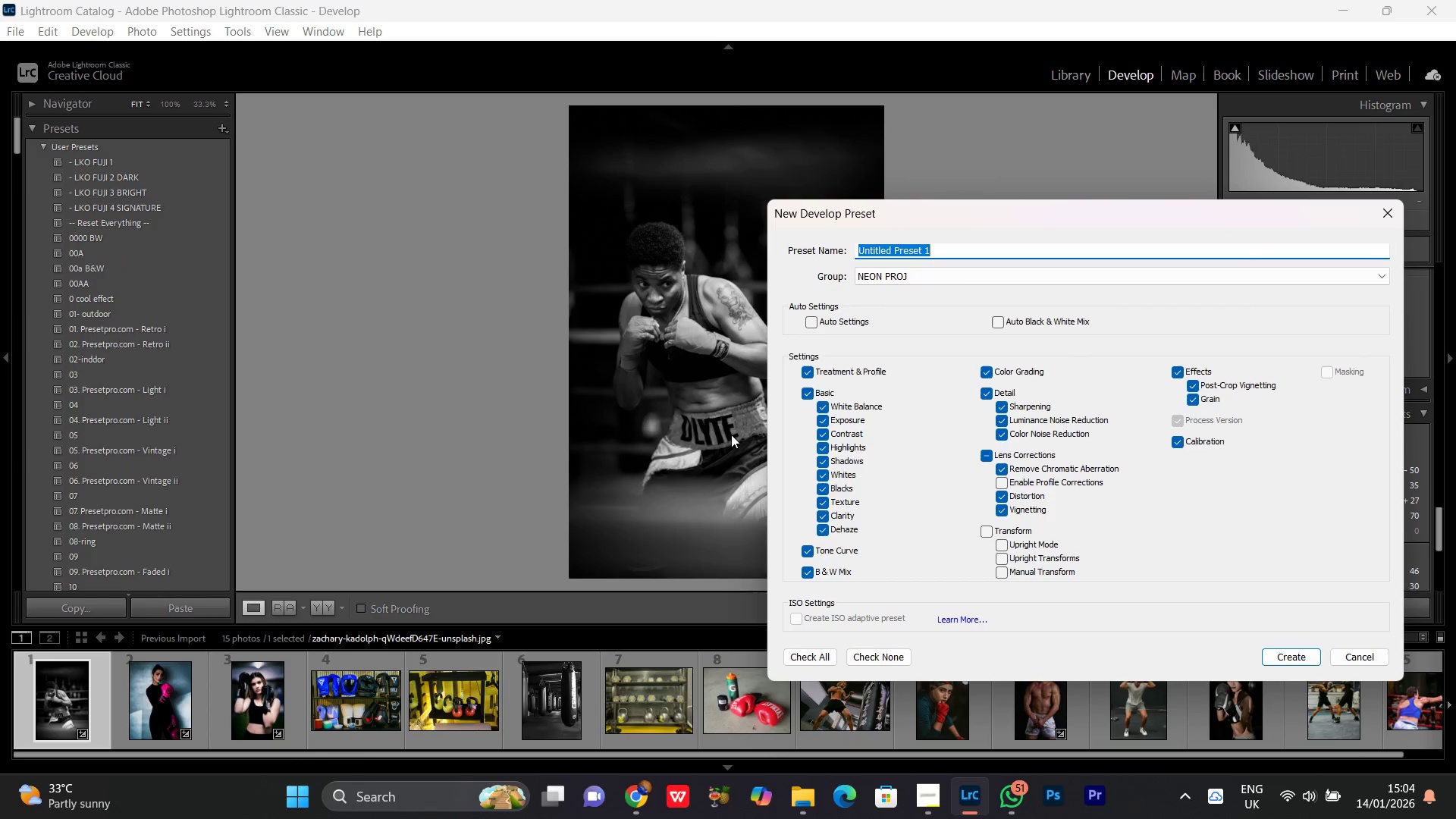 
key(Control+V)
 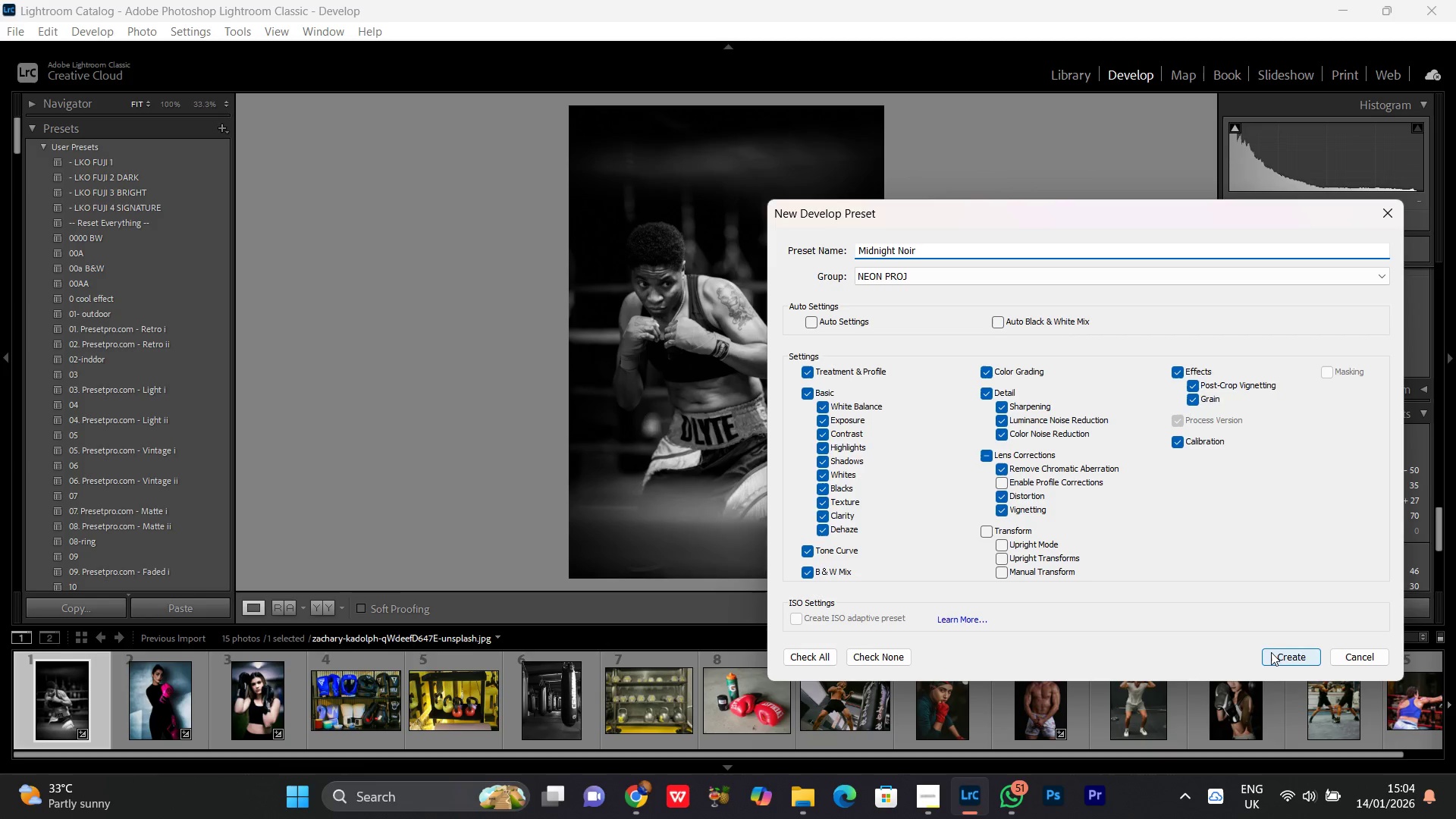 
left_click([1273, 654])
 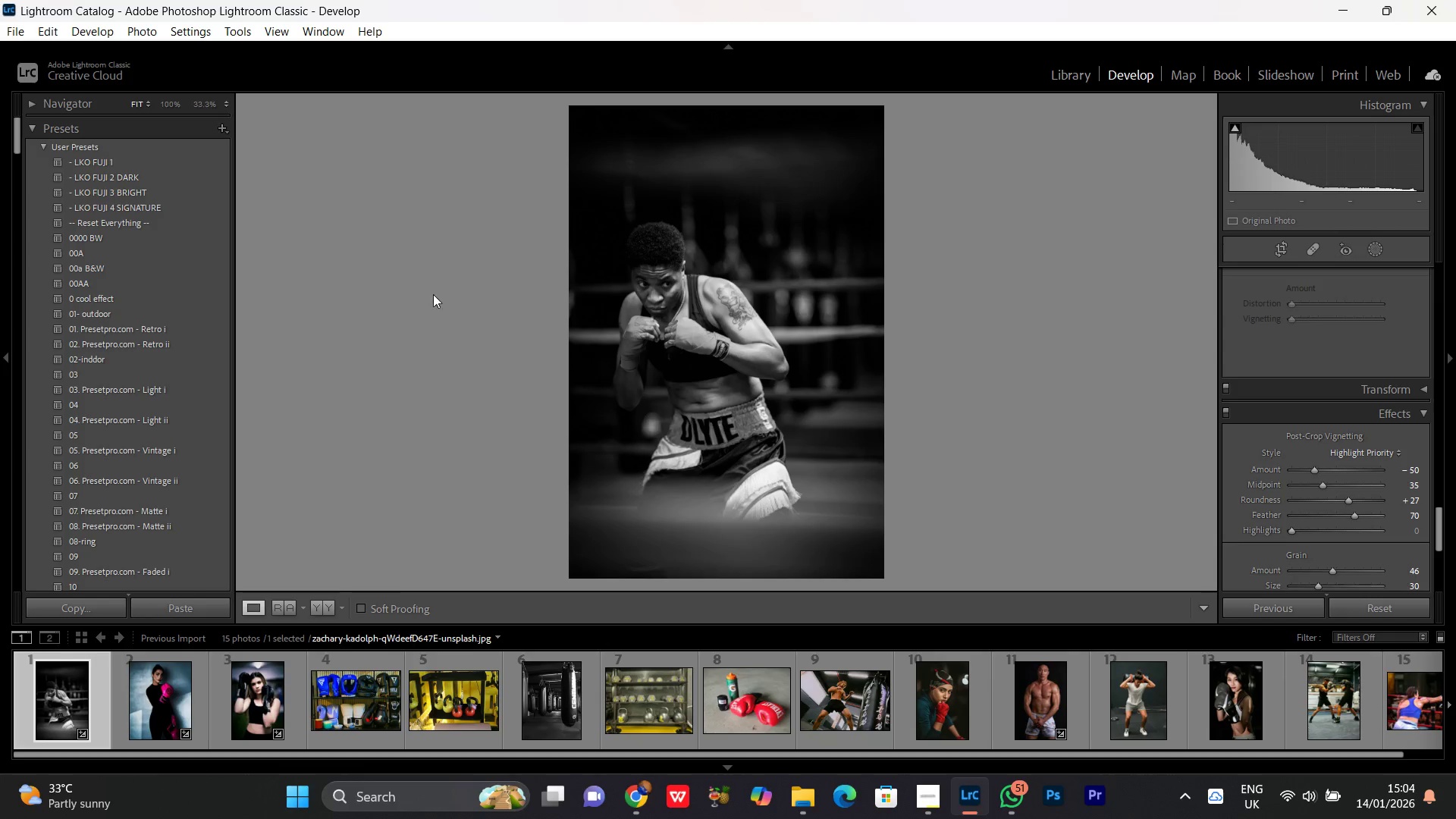 
mouse_move([42, 164])
 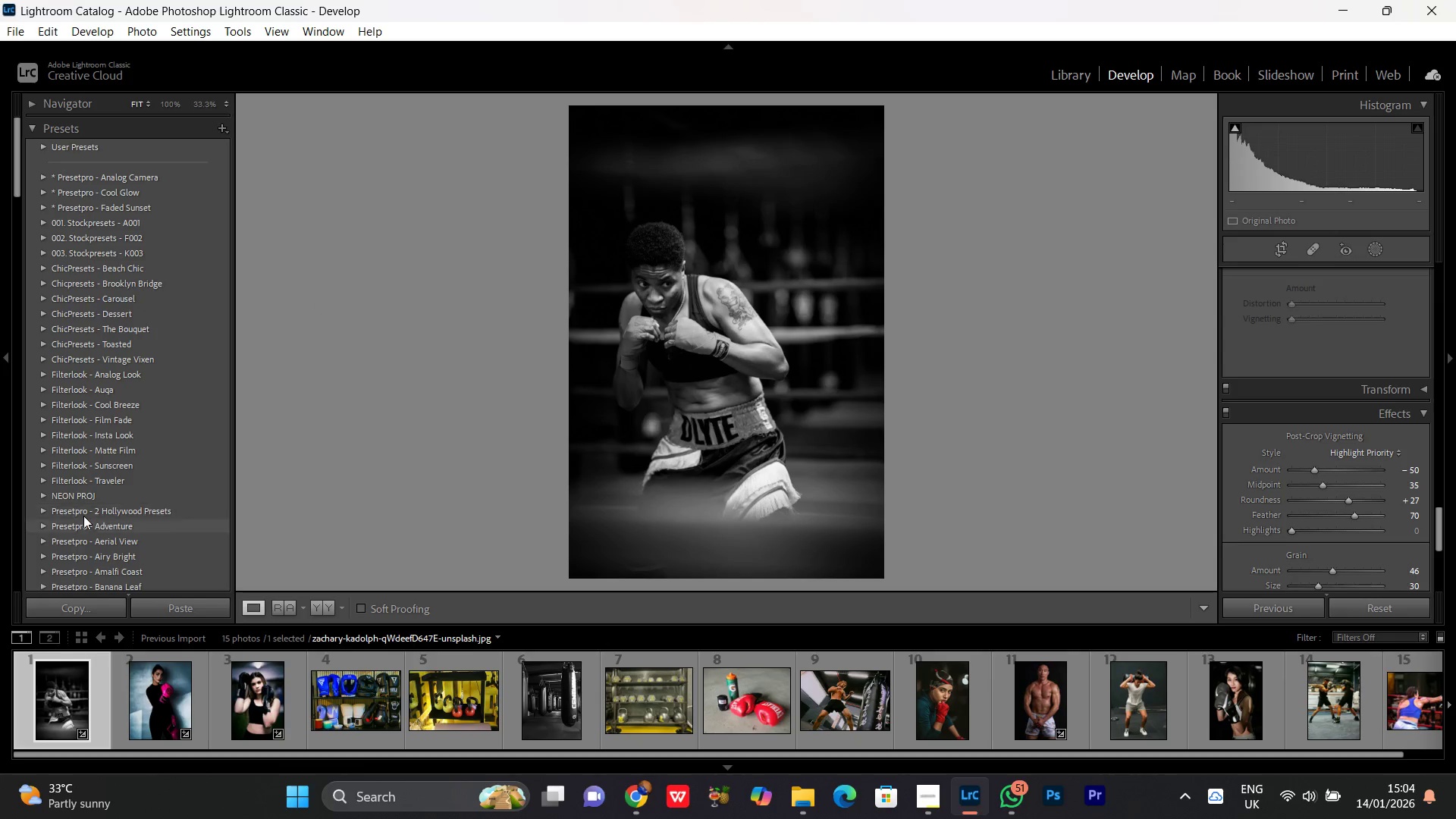 
left_click([46, 495])
 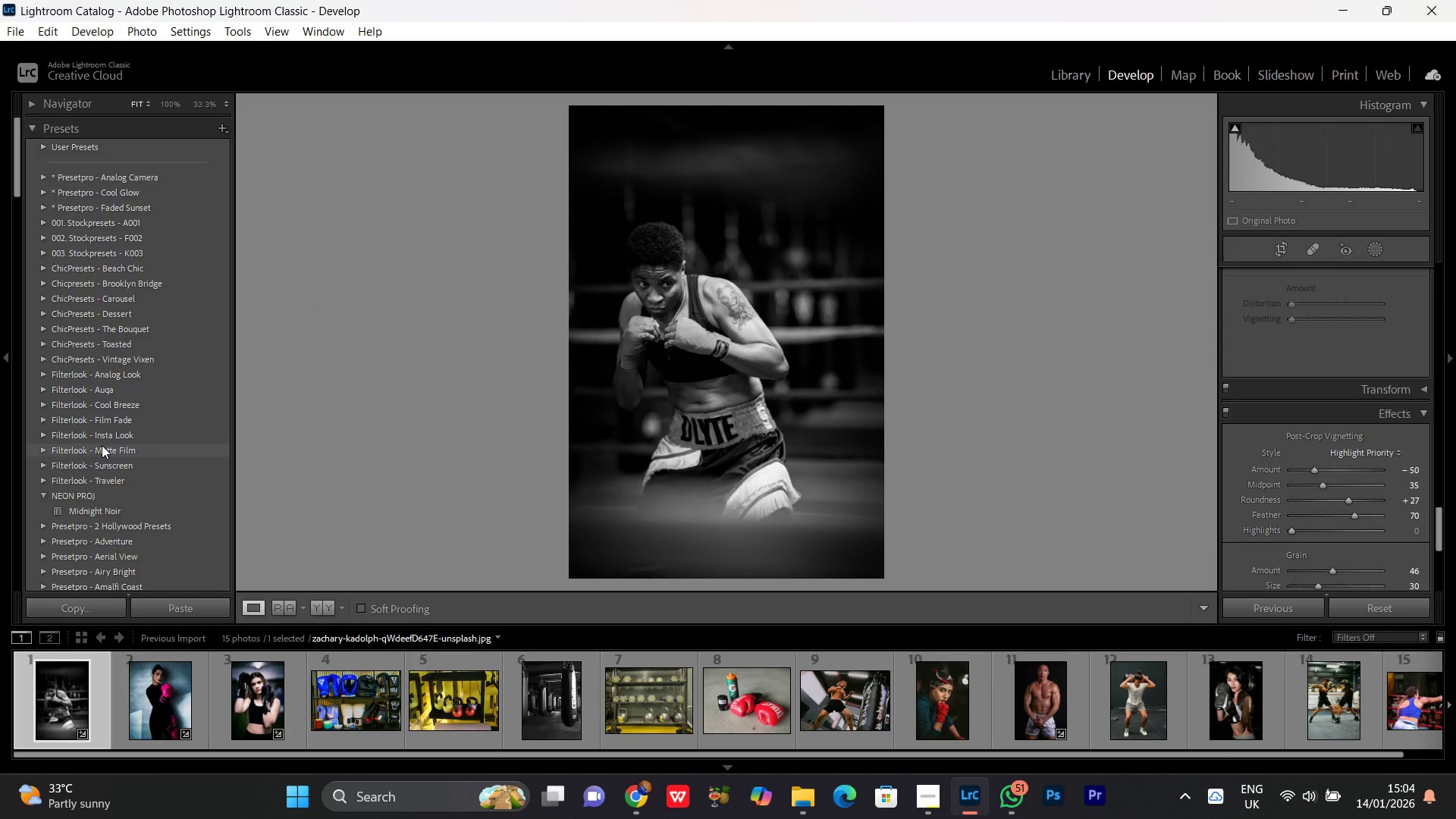 
scroll: coordinate [102, 445], scroll_direction: down, amount: 1.0
 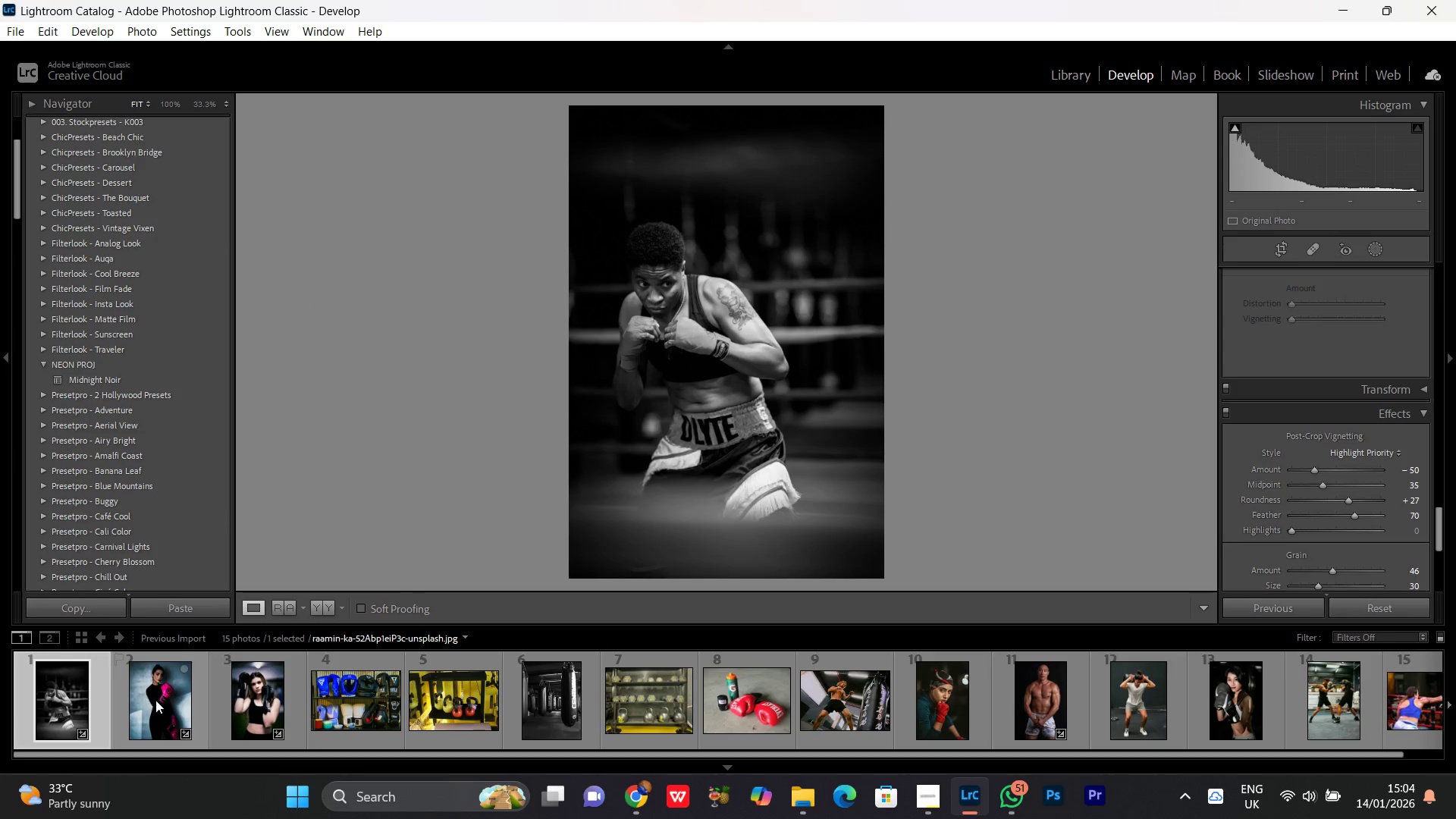 
left_click([161, 698])
 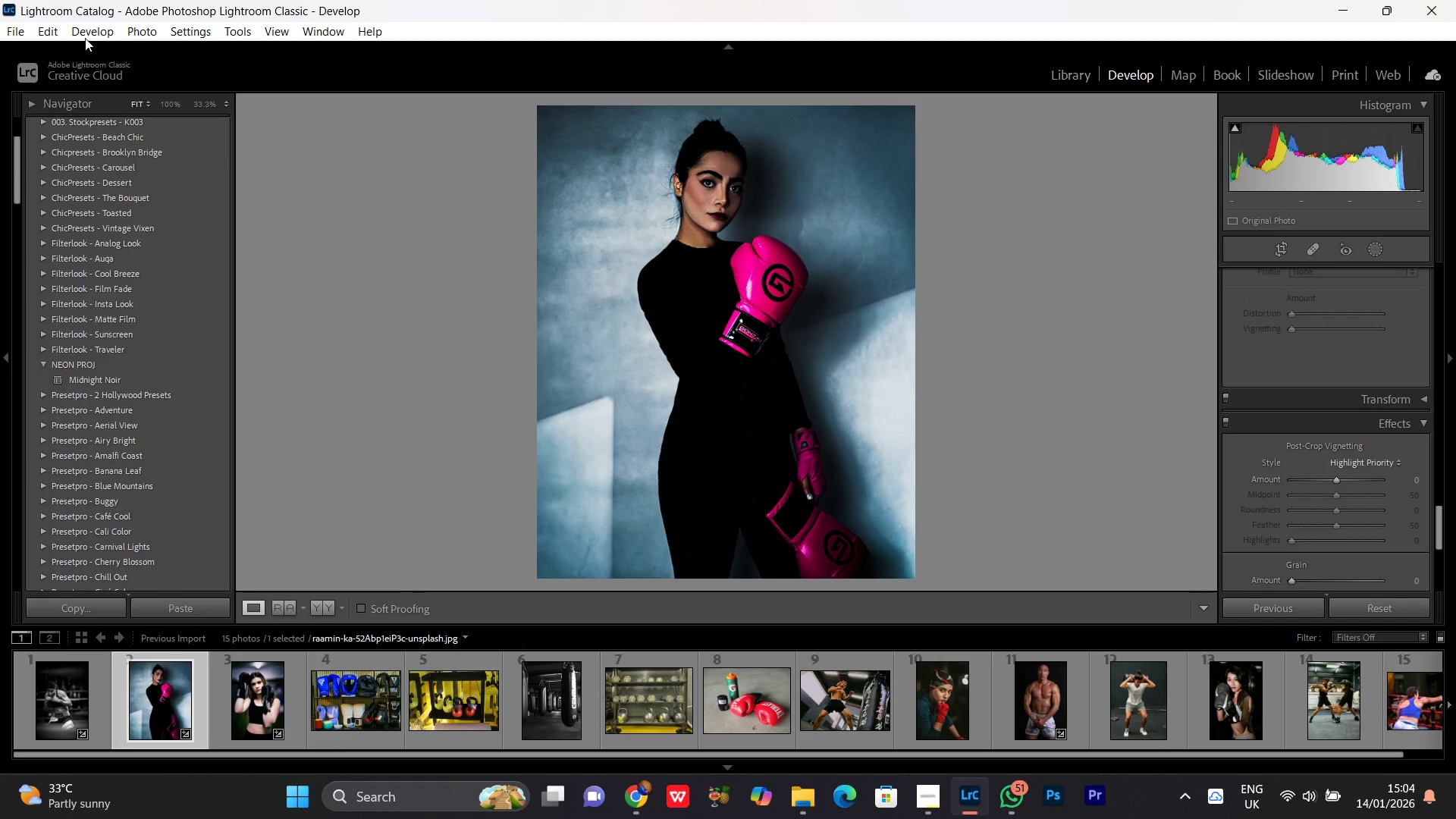 
left_click([141, 33])
 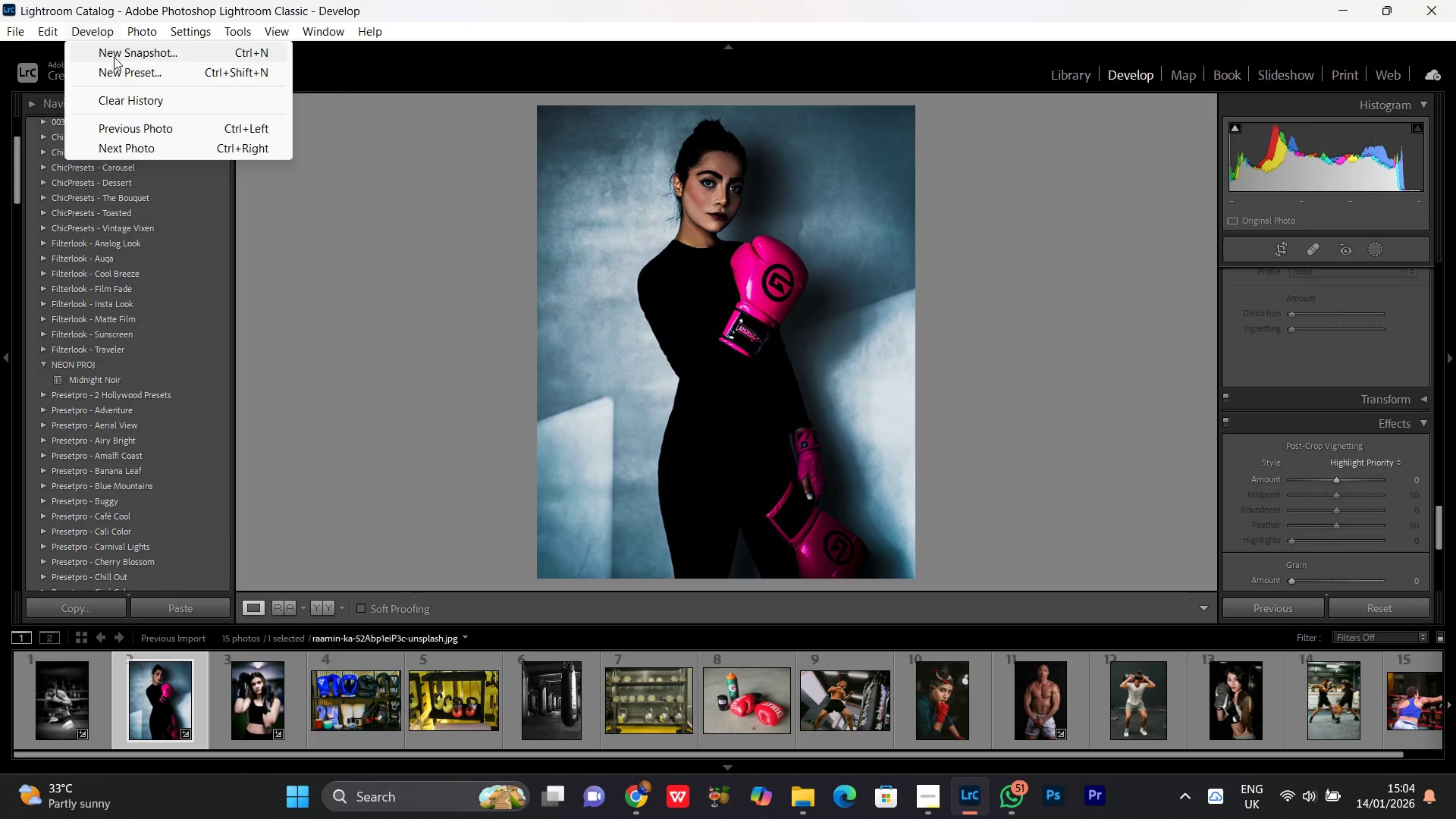 
left_click([133, 68])
 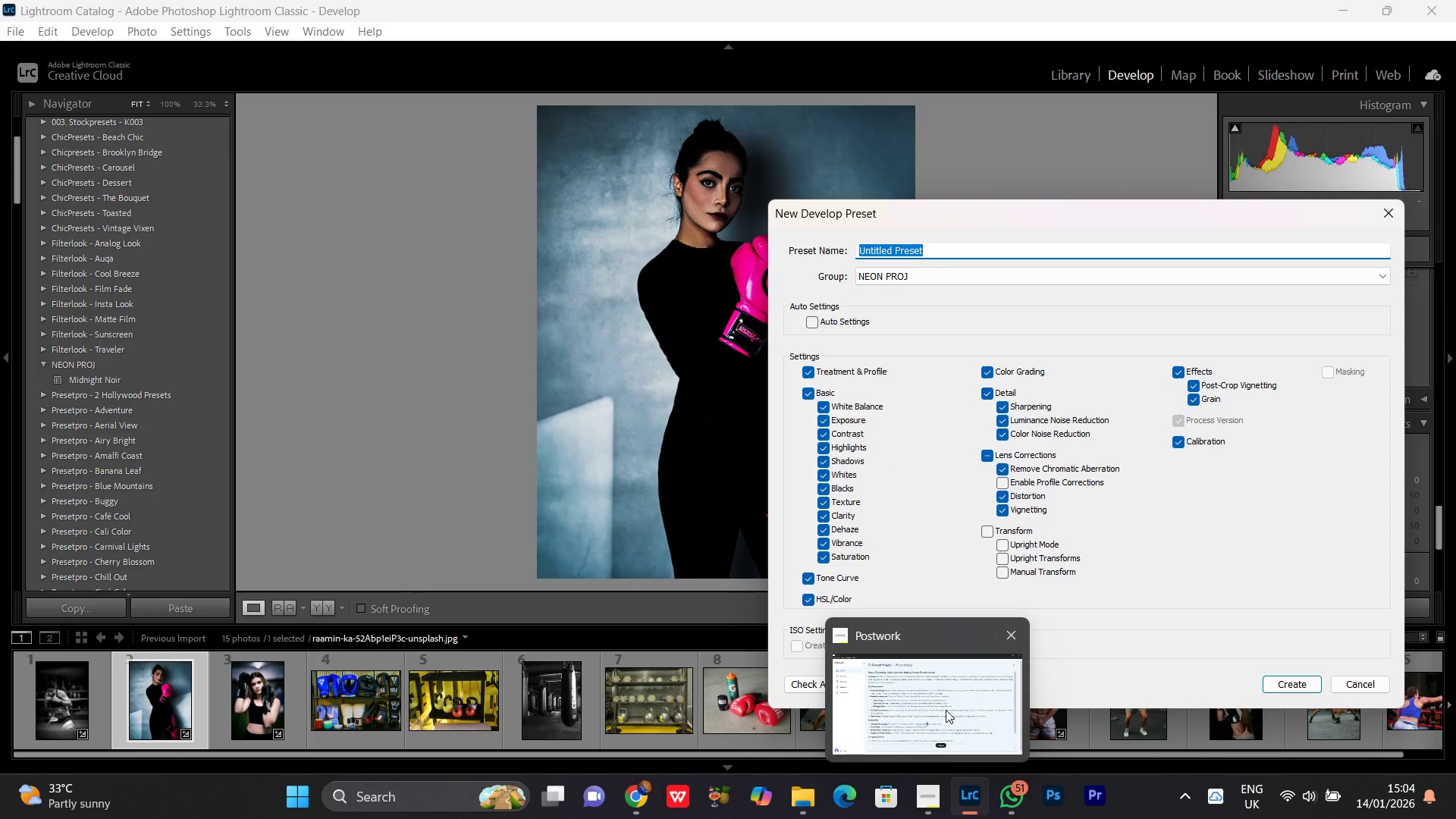 
left_click([946, 710])